 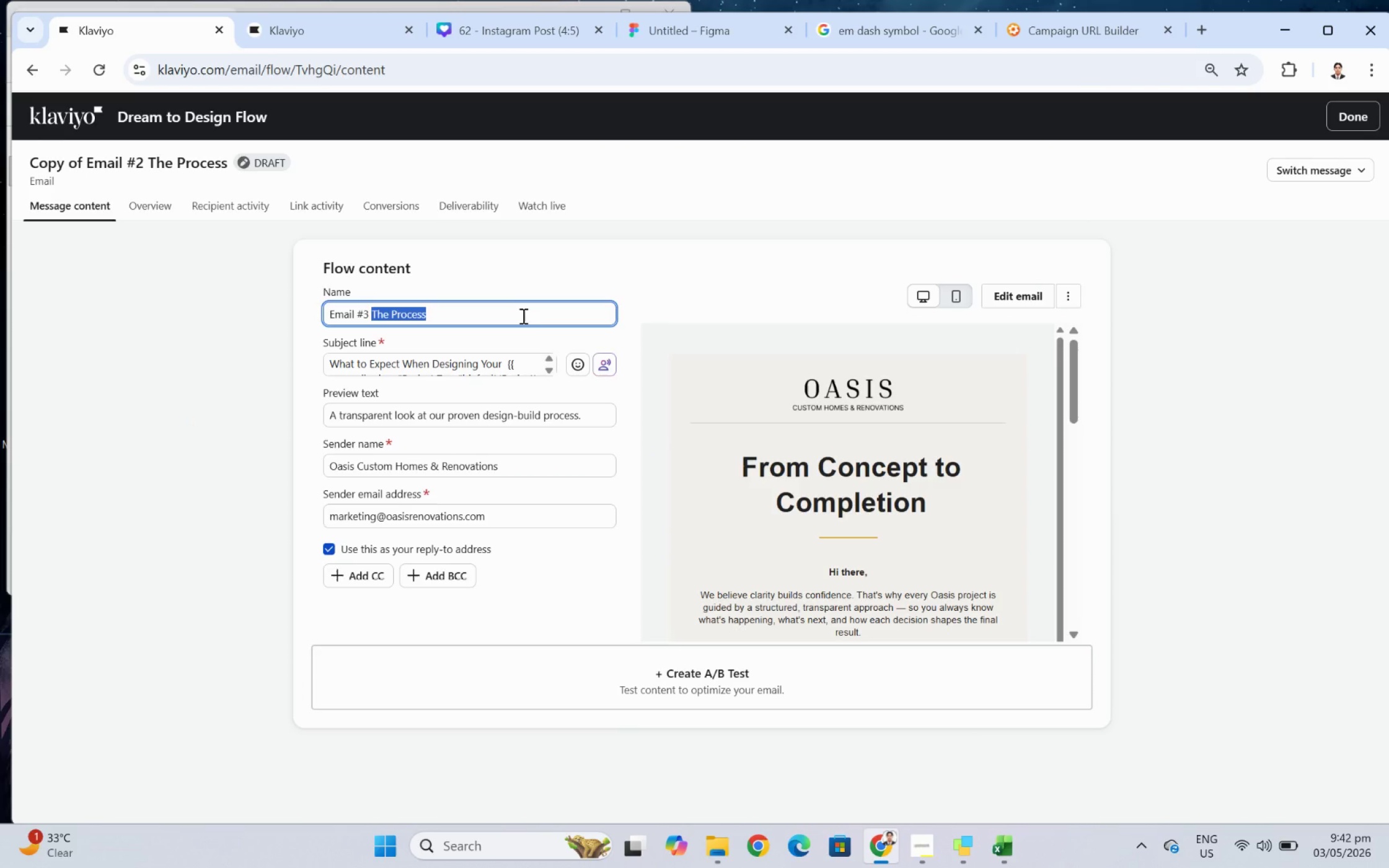 
key(Control+ControlLeft)
 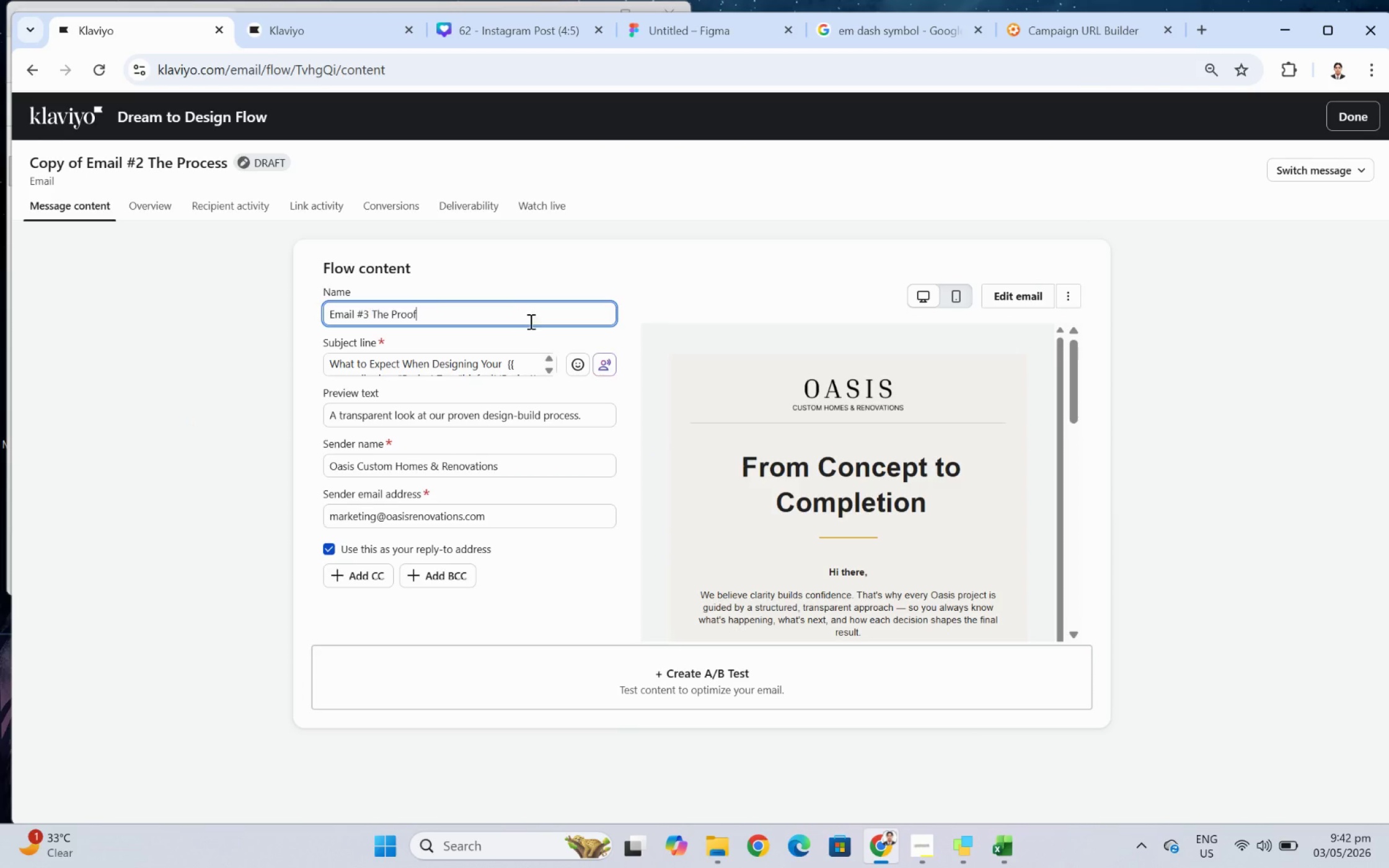 
key(Control+V)
 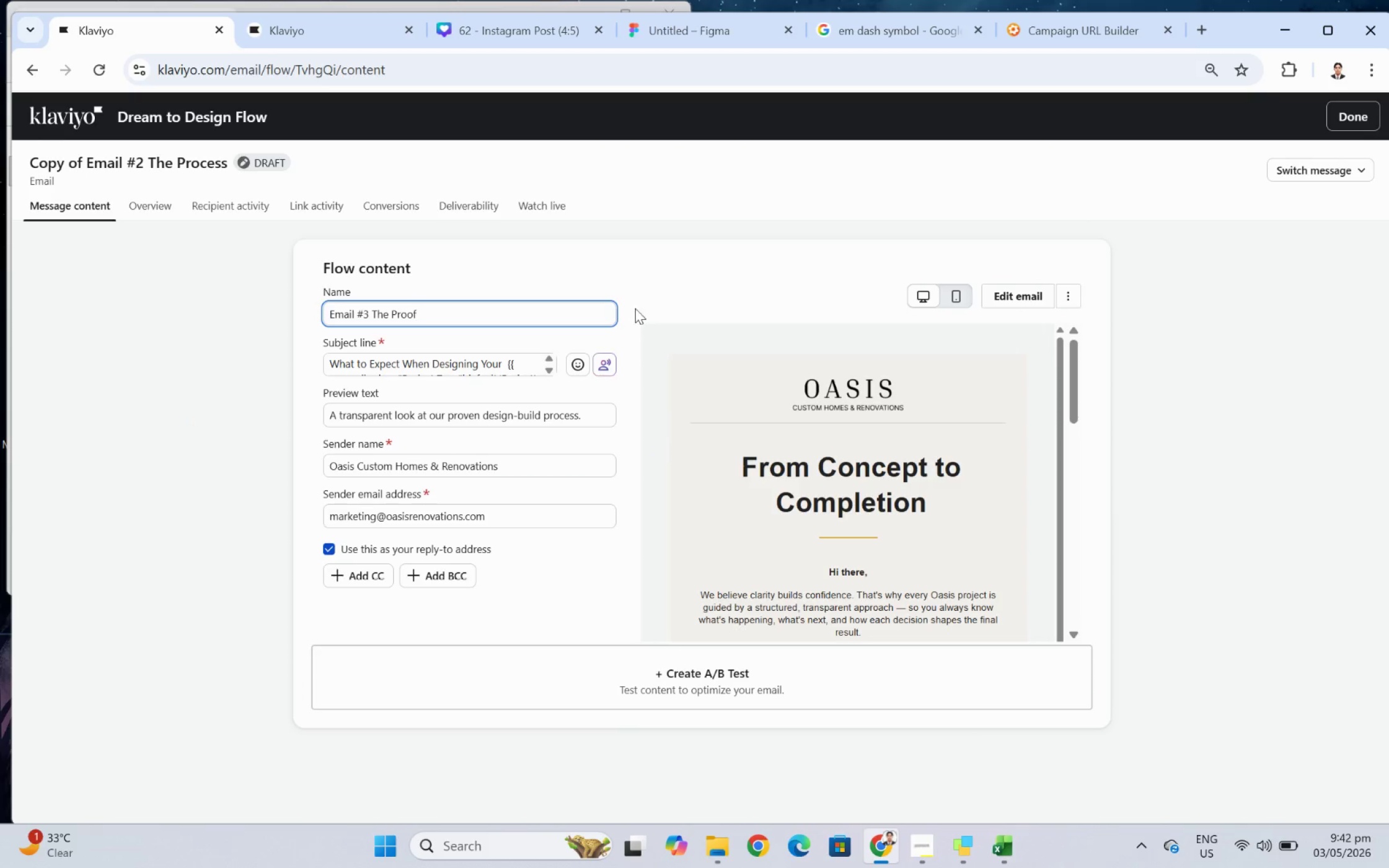 
left_click([673, 280])
 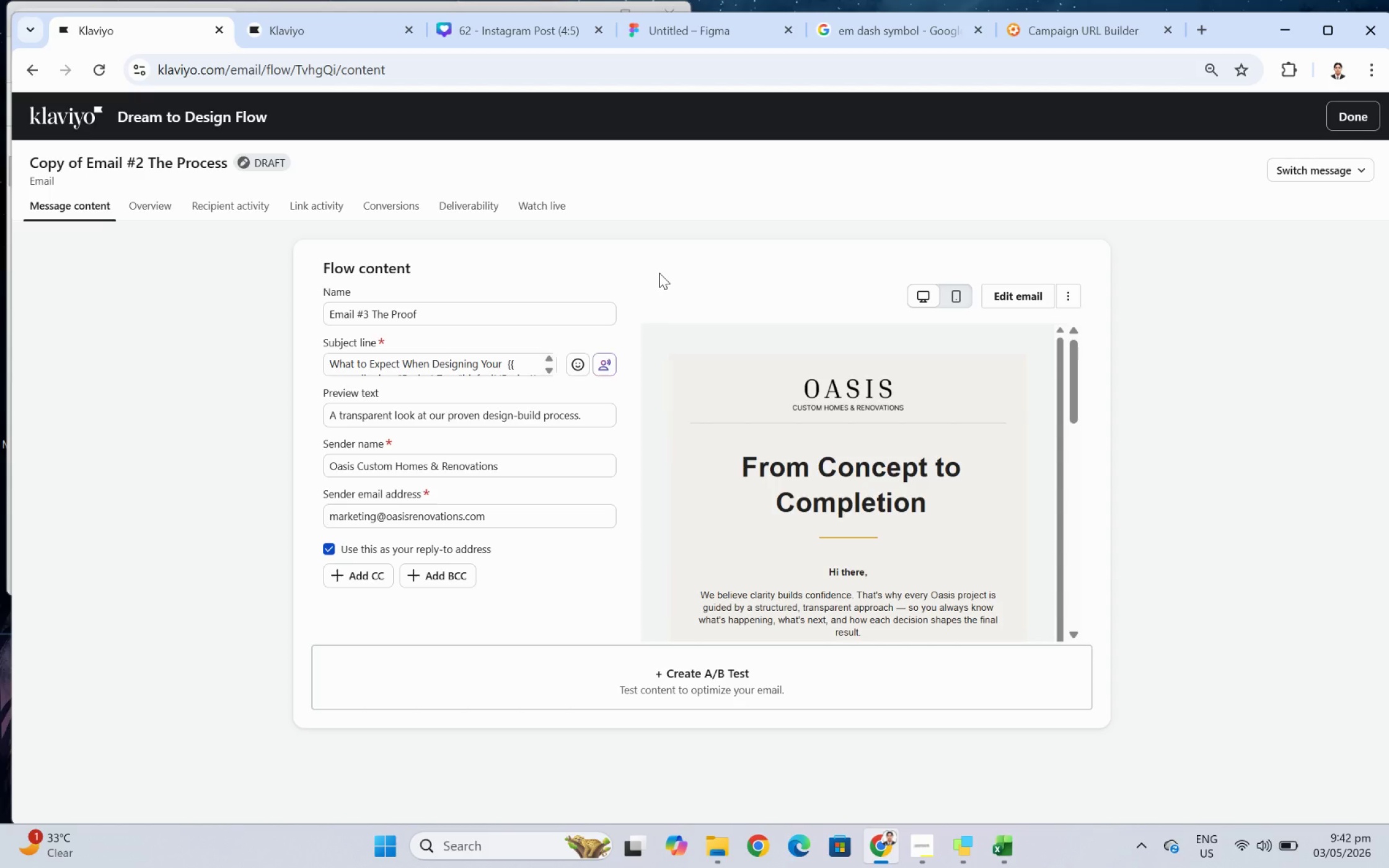 
wait(20.29)
 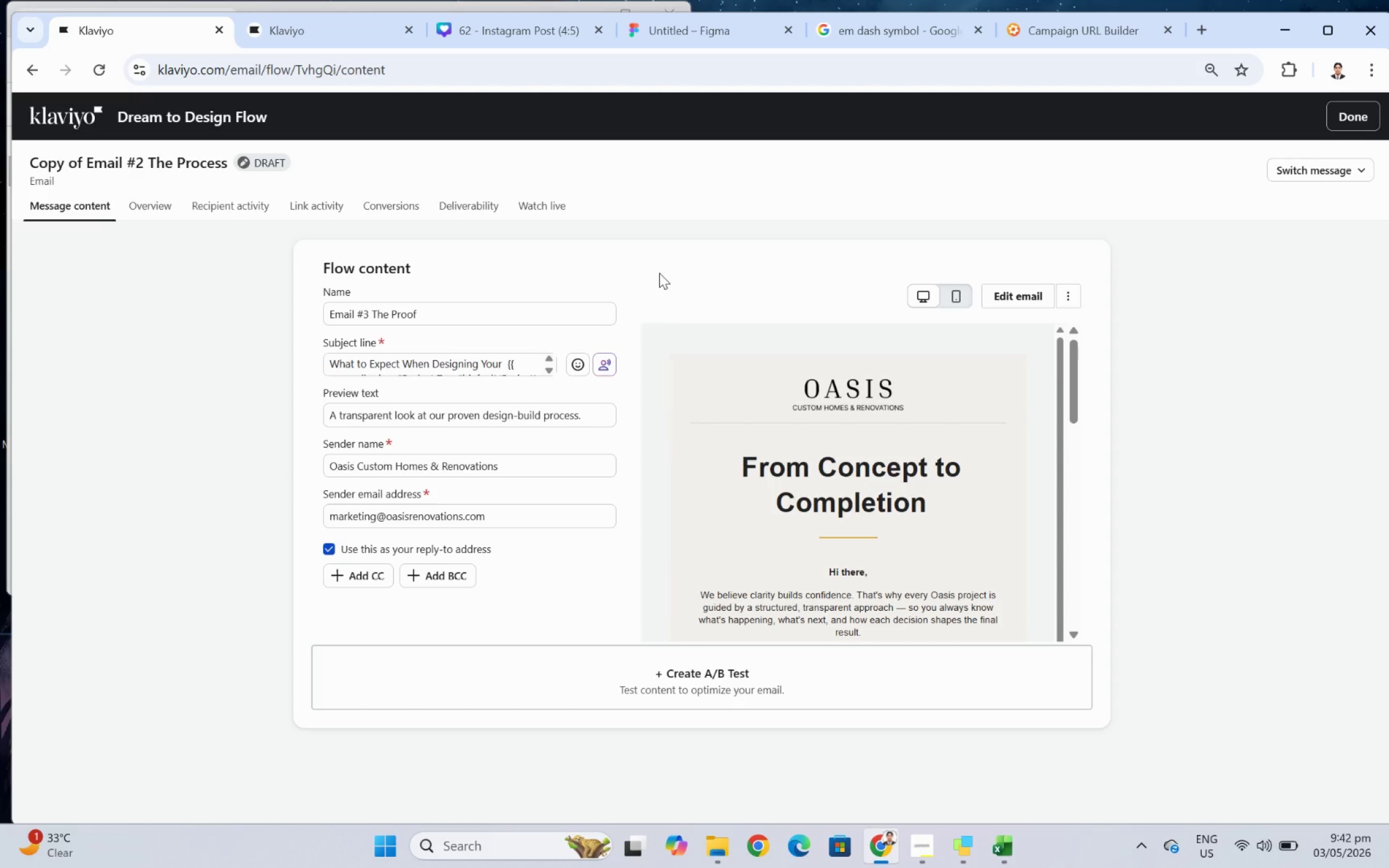 
left_click([498, 369])
 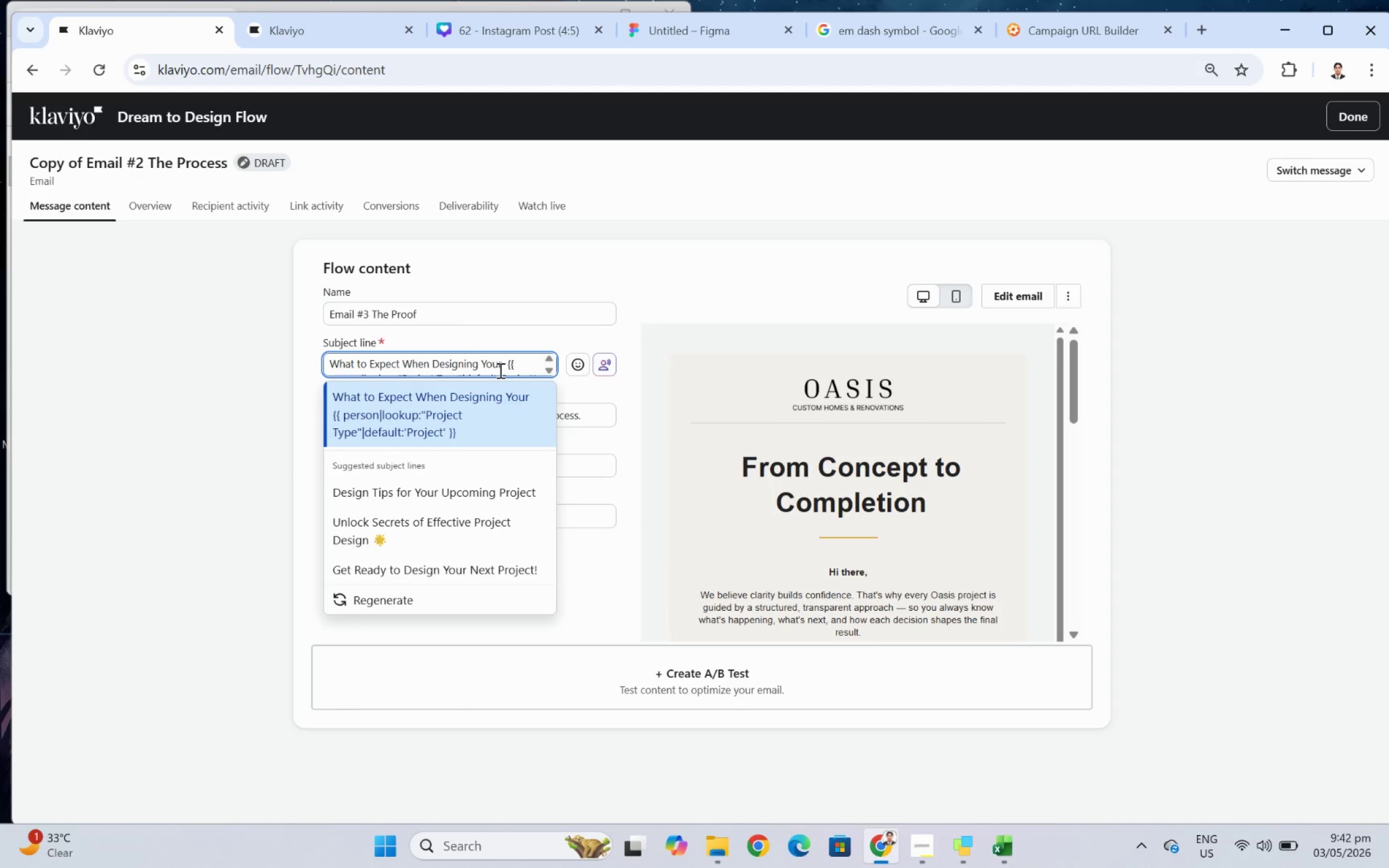 
double_click([499, 370])
 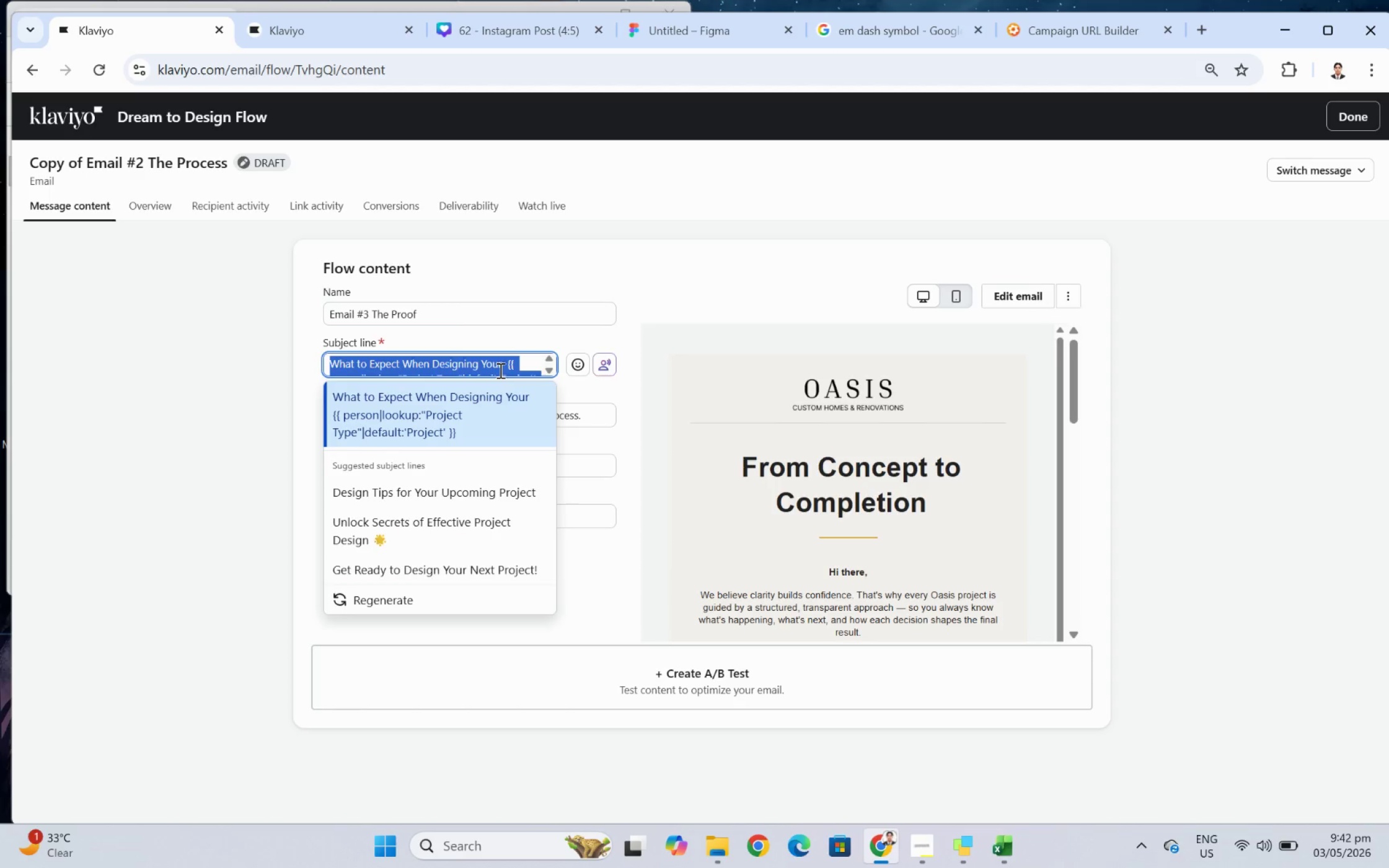 
triple_click([499, 370])
 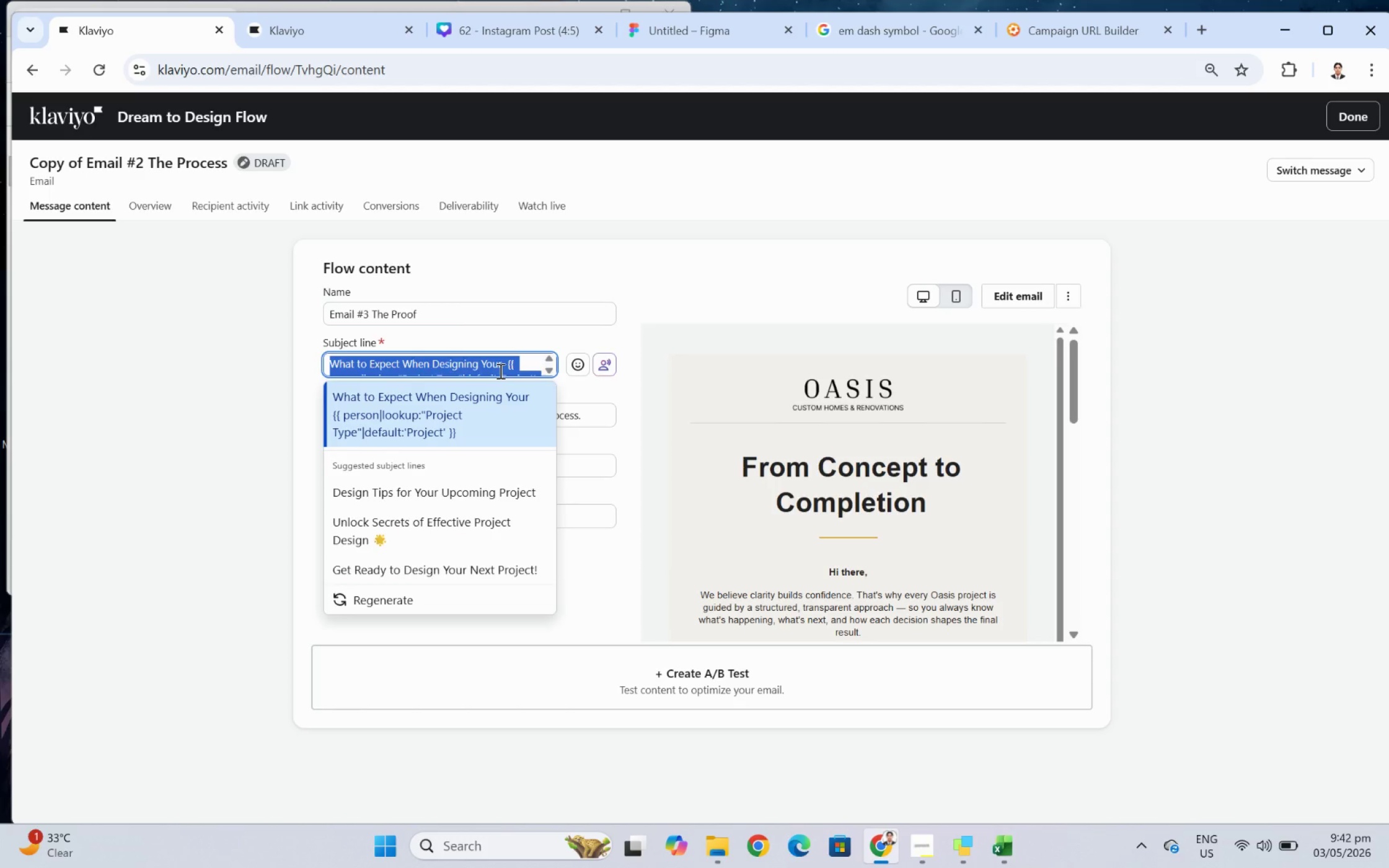 
wait(12.58)
 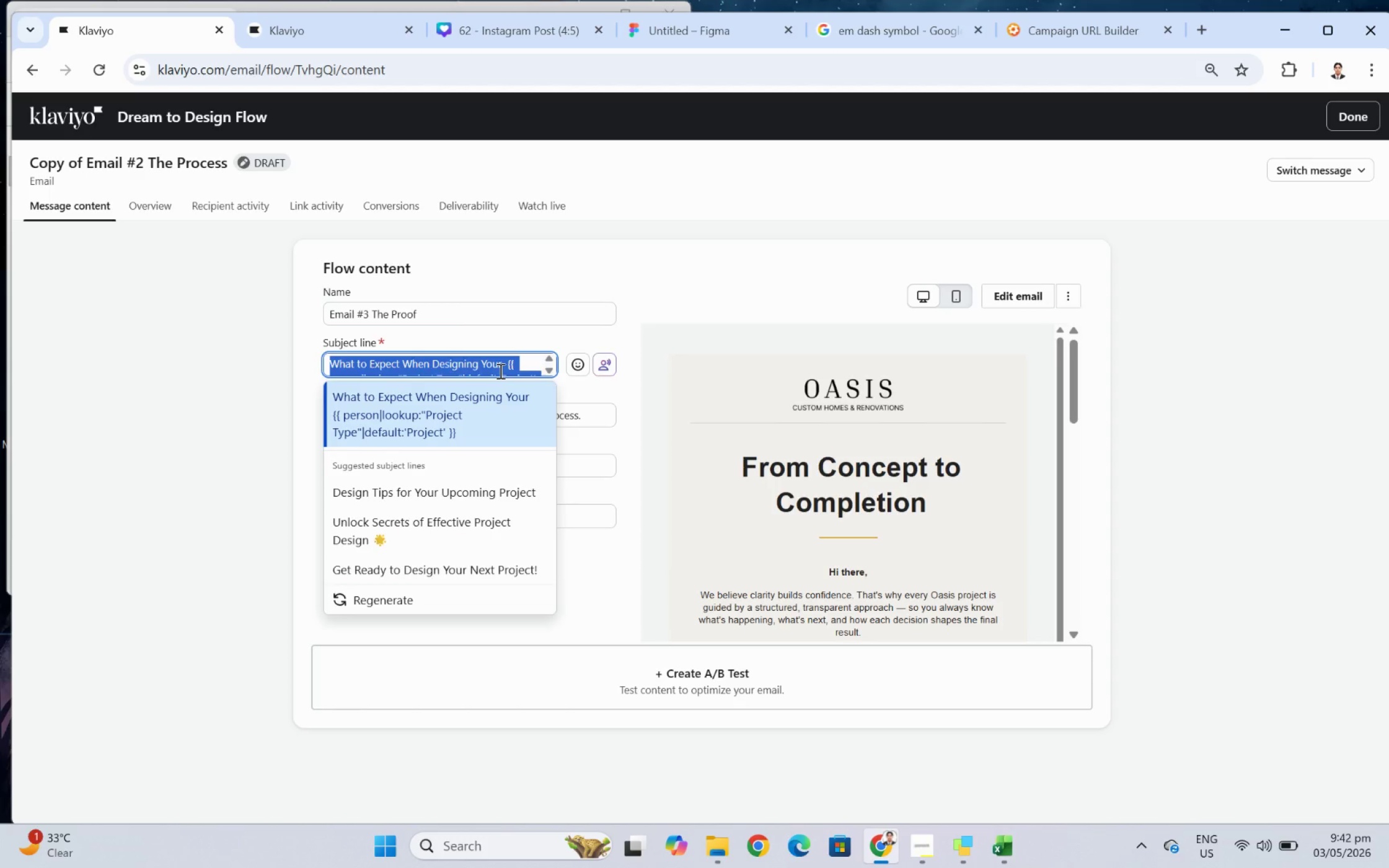 
left_click([458, 363])
 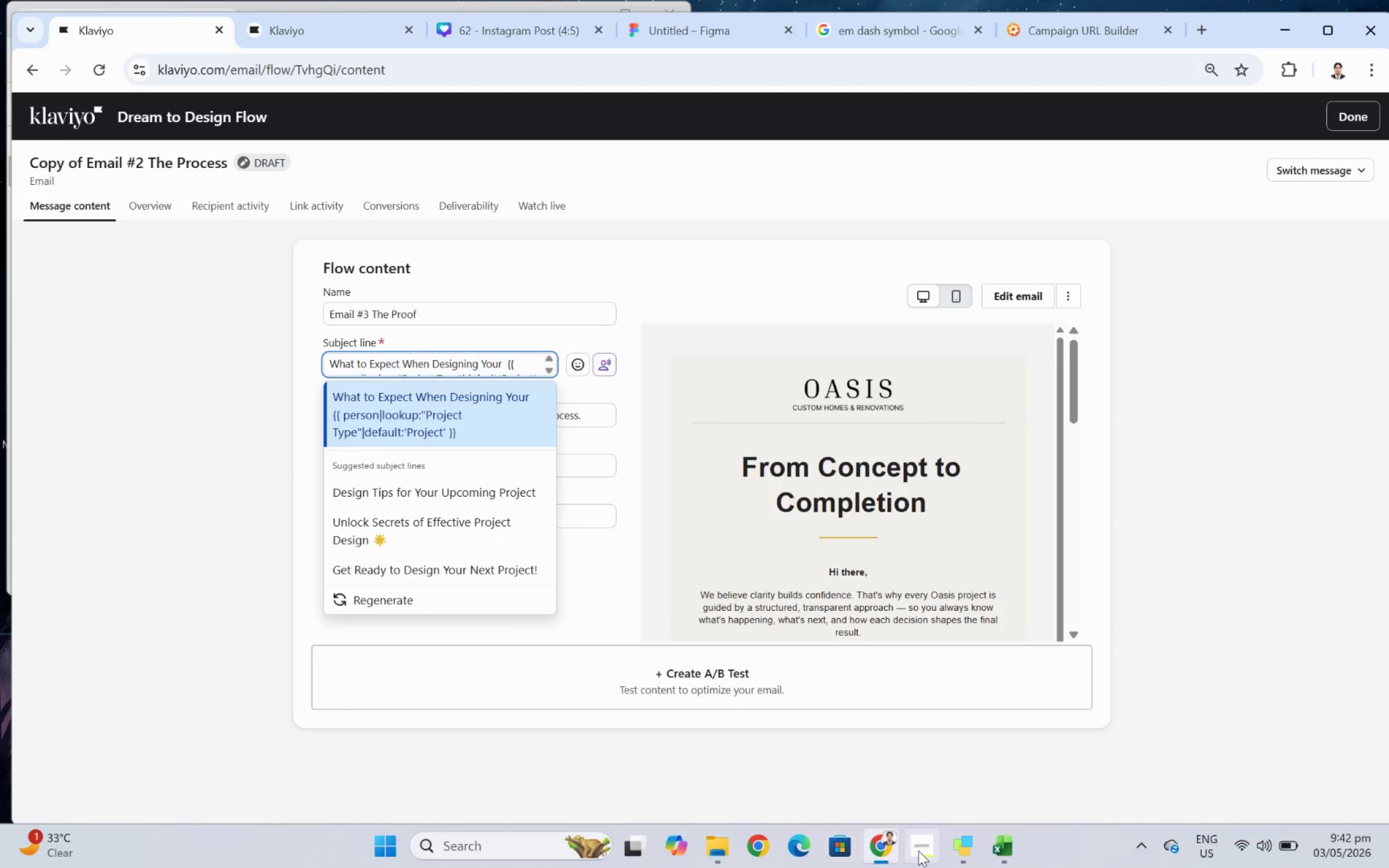 
wait(5.72)
 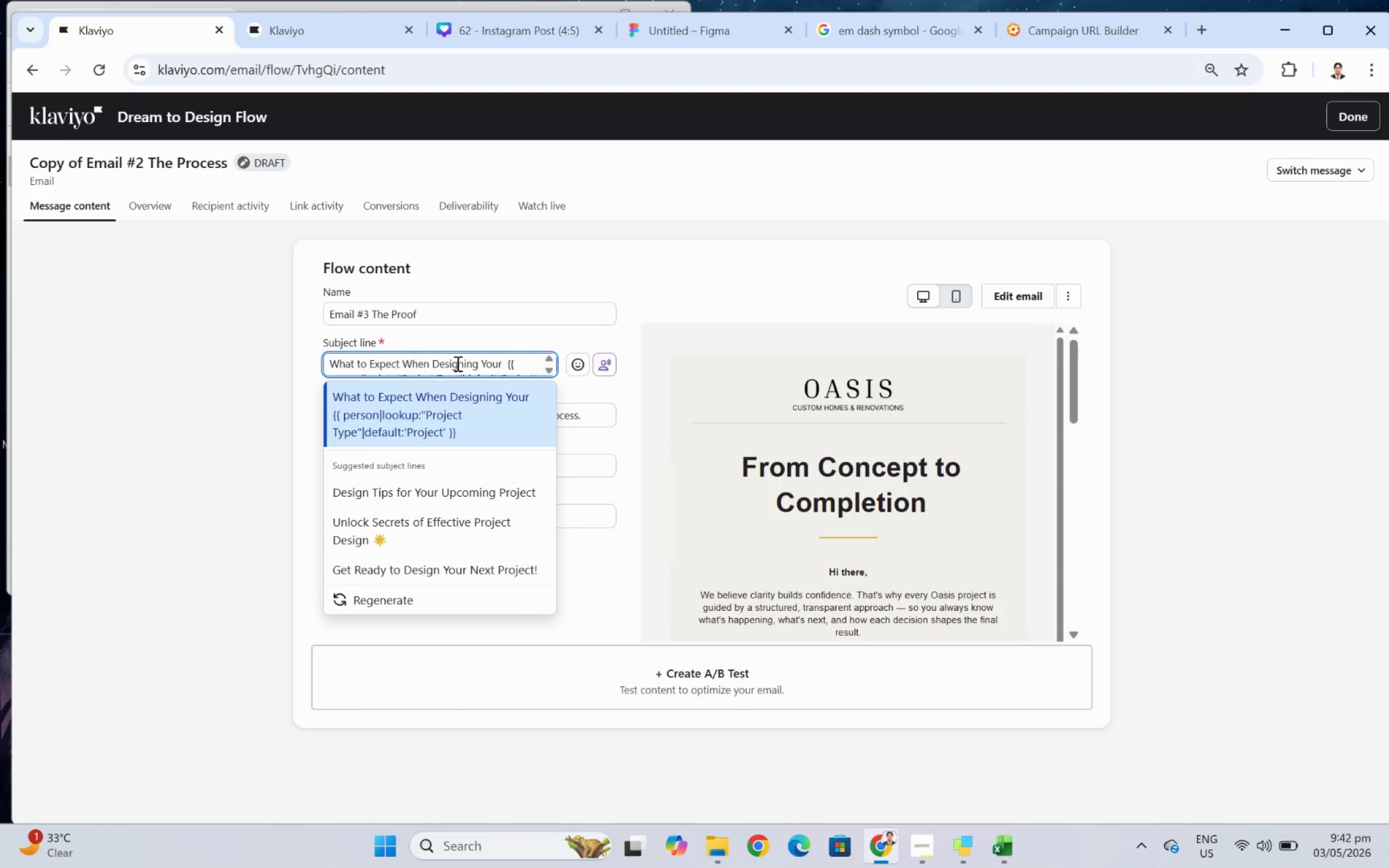 
left_click([924, 835])